 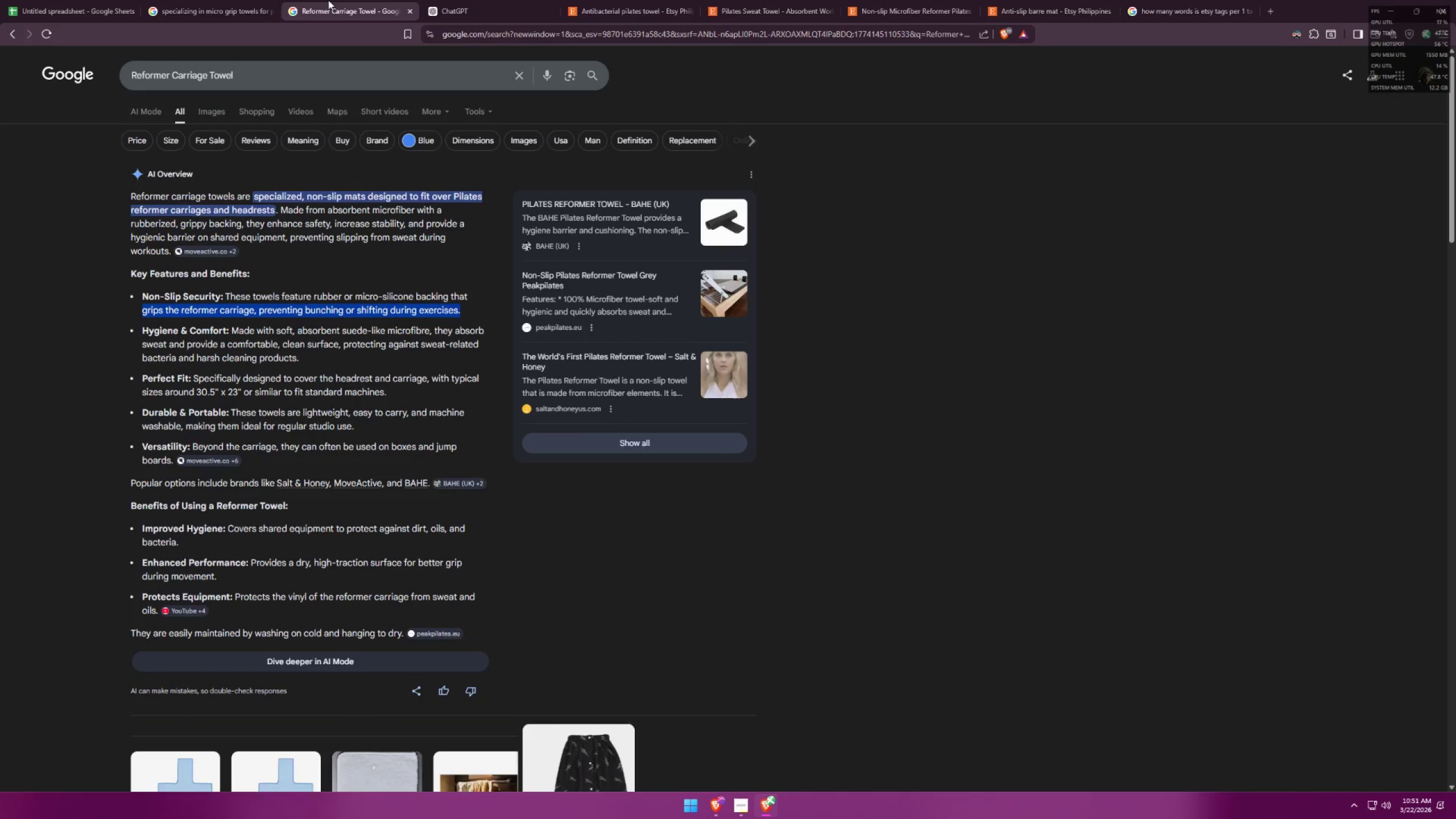 
double_click([55, 0])
 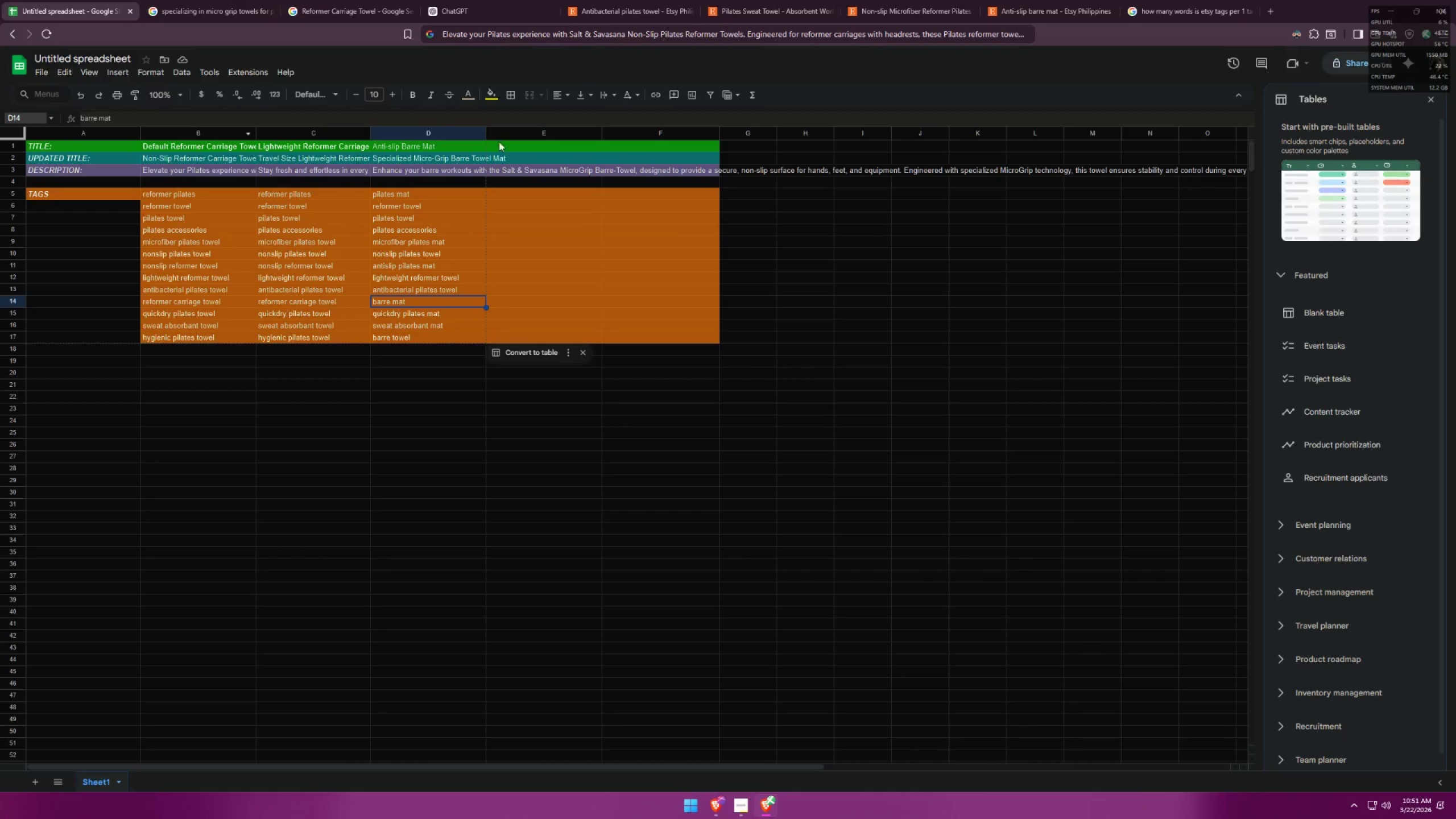 
left_click([234, 0])
 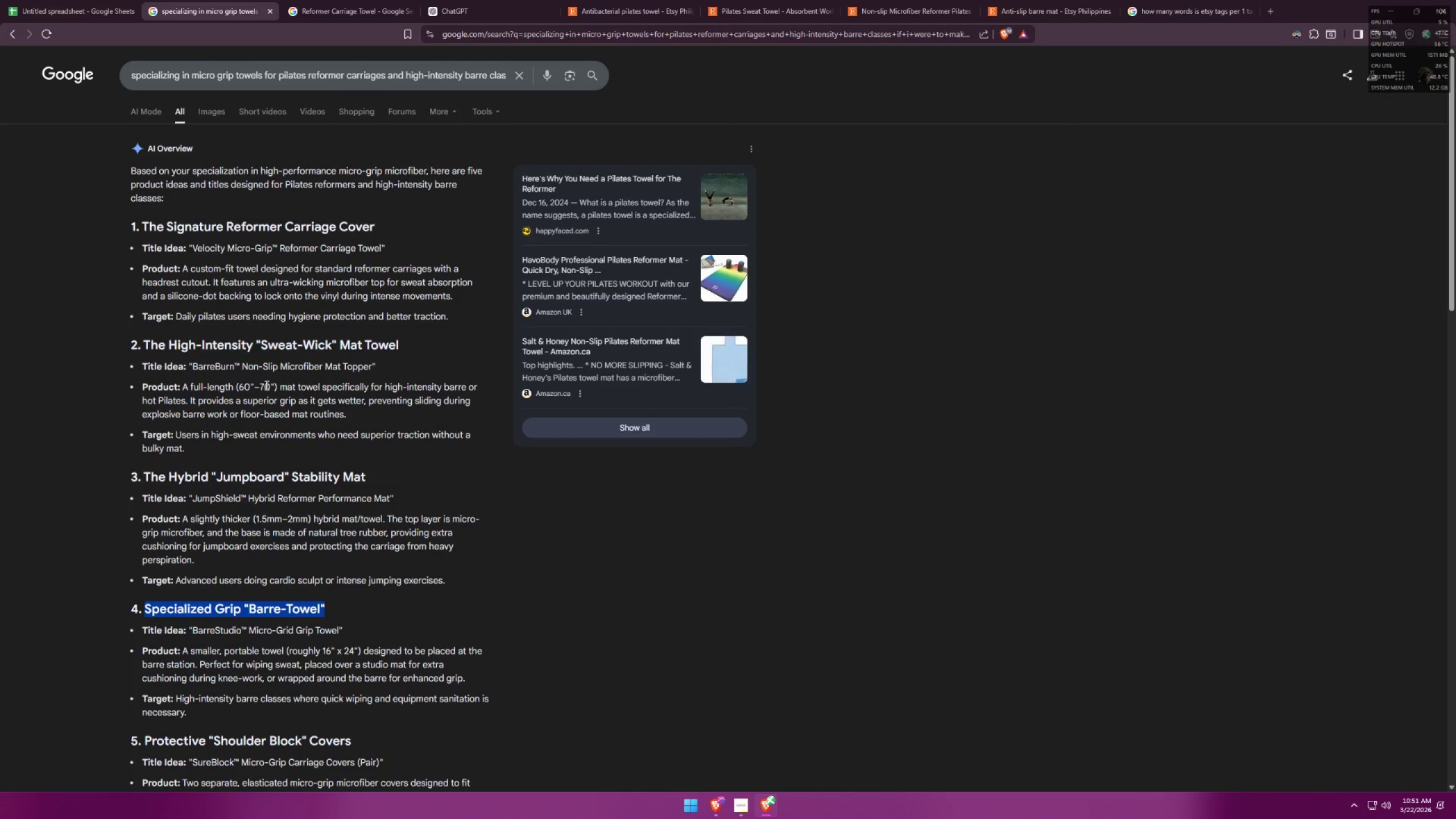 
scroll: coordinate [267, 386], scroll_direction: down, amount: 2.0
 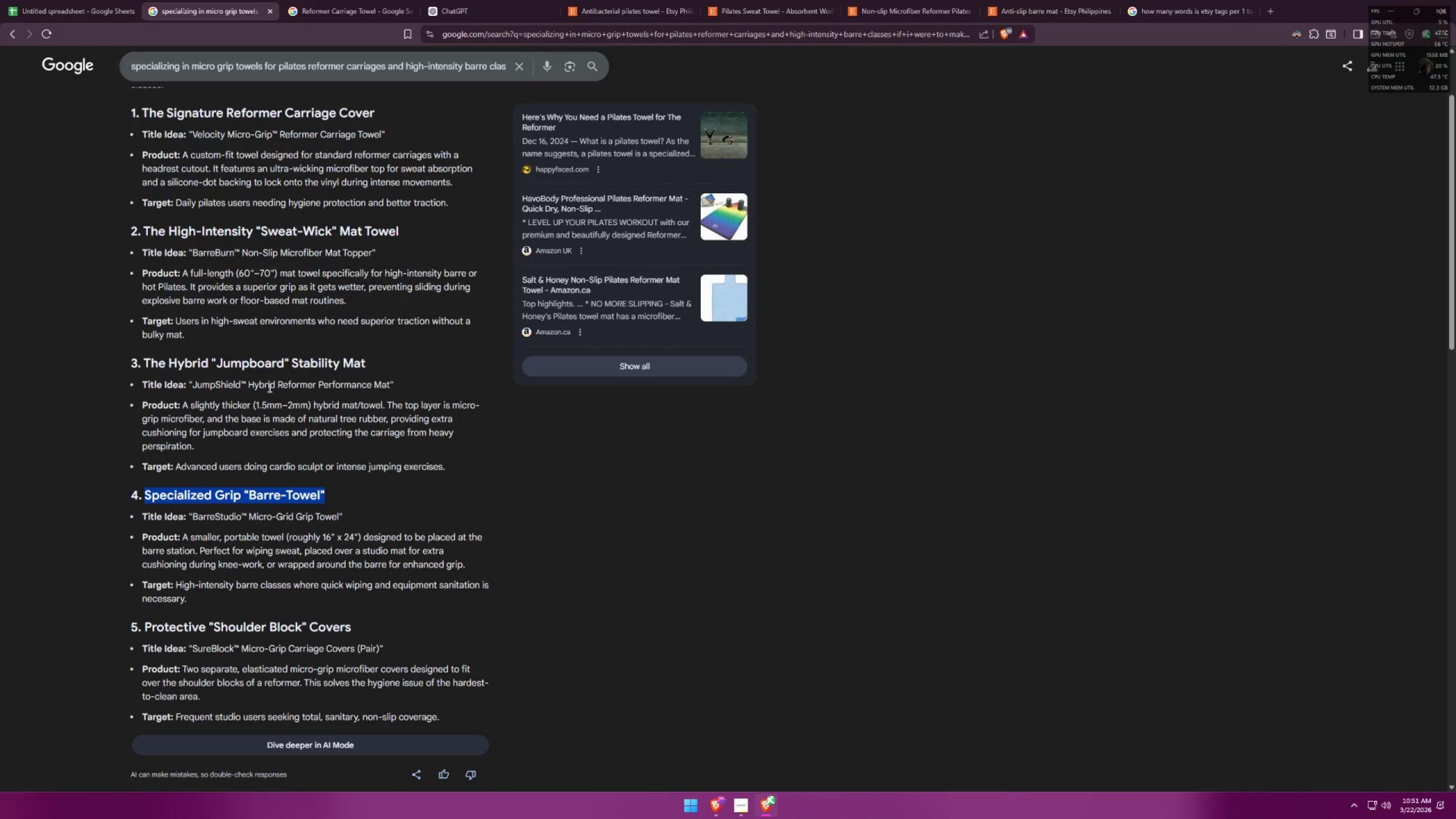 
left_click([466, 0])
 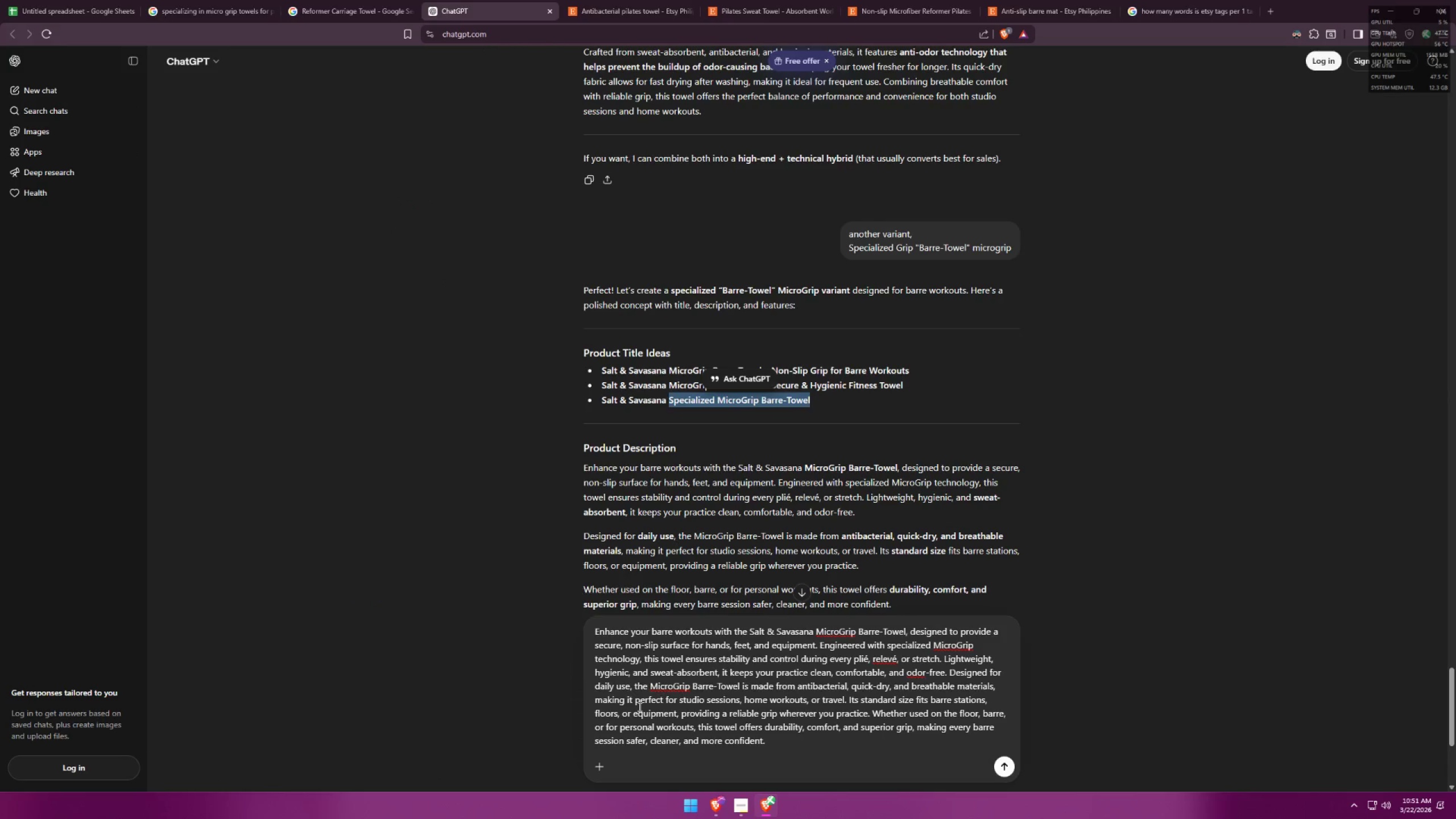 
left_click_drag(start_coordinate=[799, 751], to_coordinate=[528, 582])
 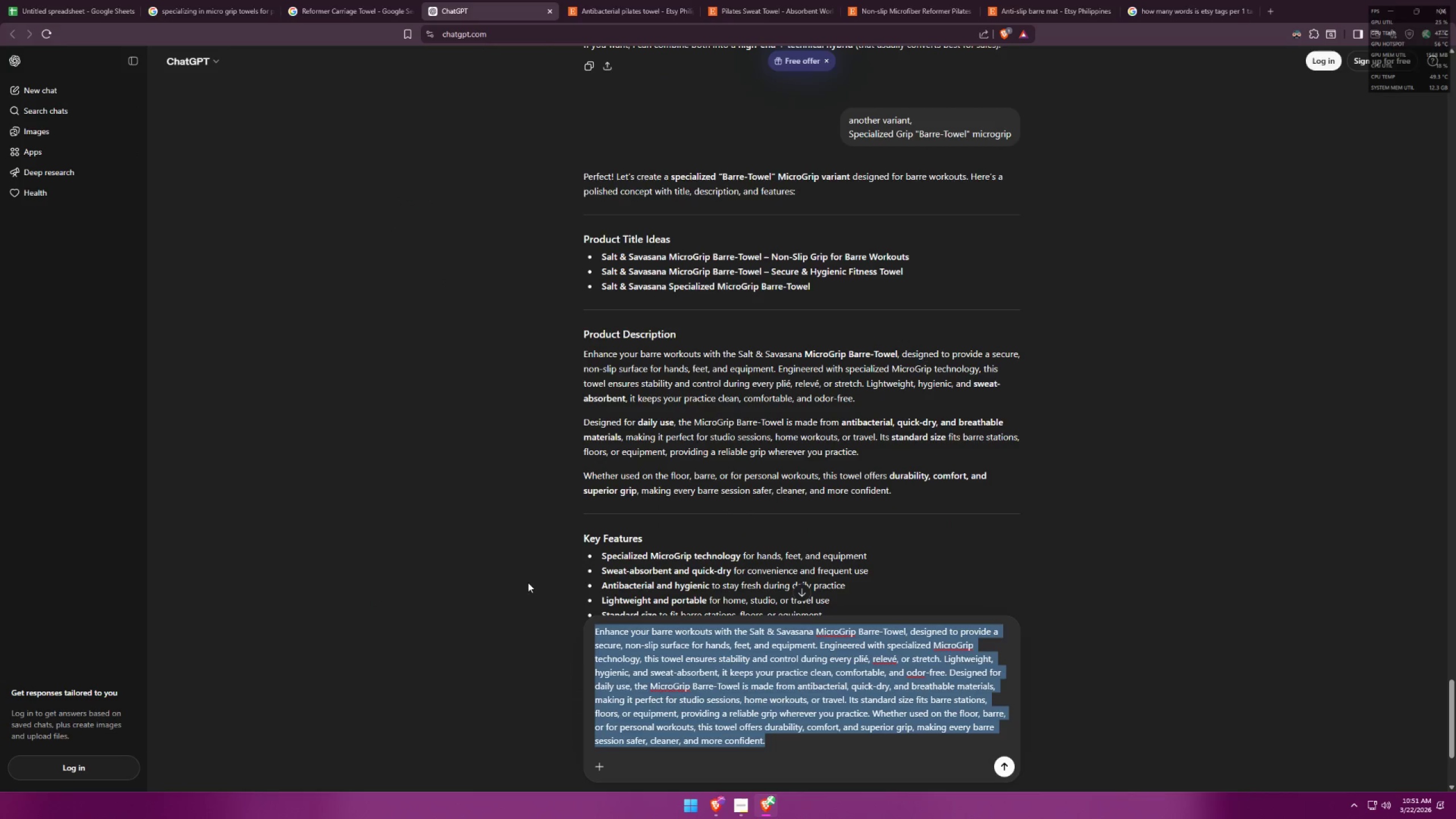 
scroll: coordinate [760, 682], scroll_direction: down, amount: 2.0
 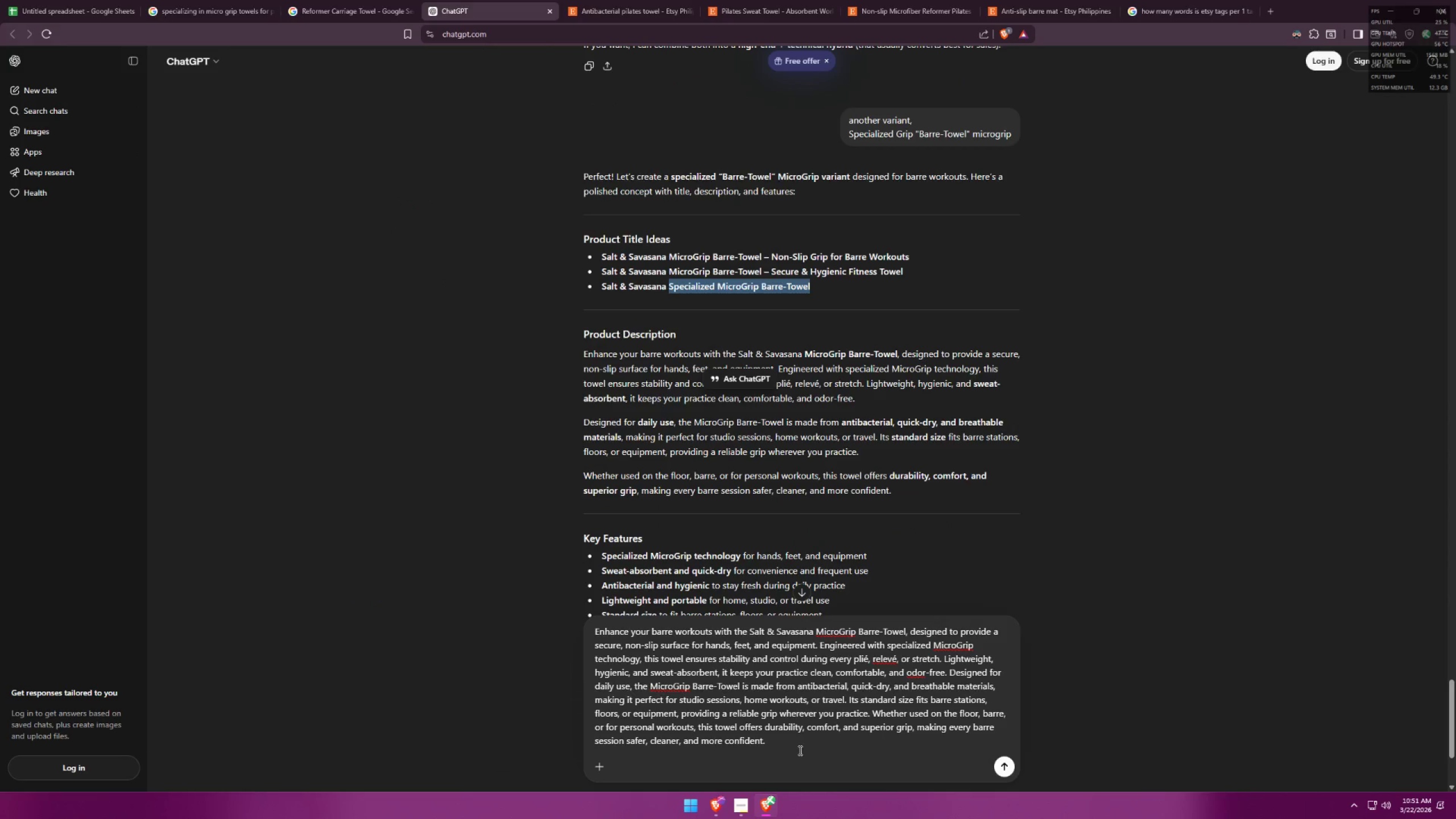 
key(Backspace)
 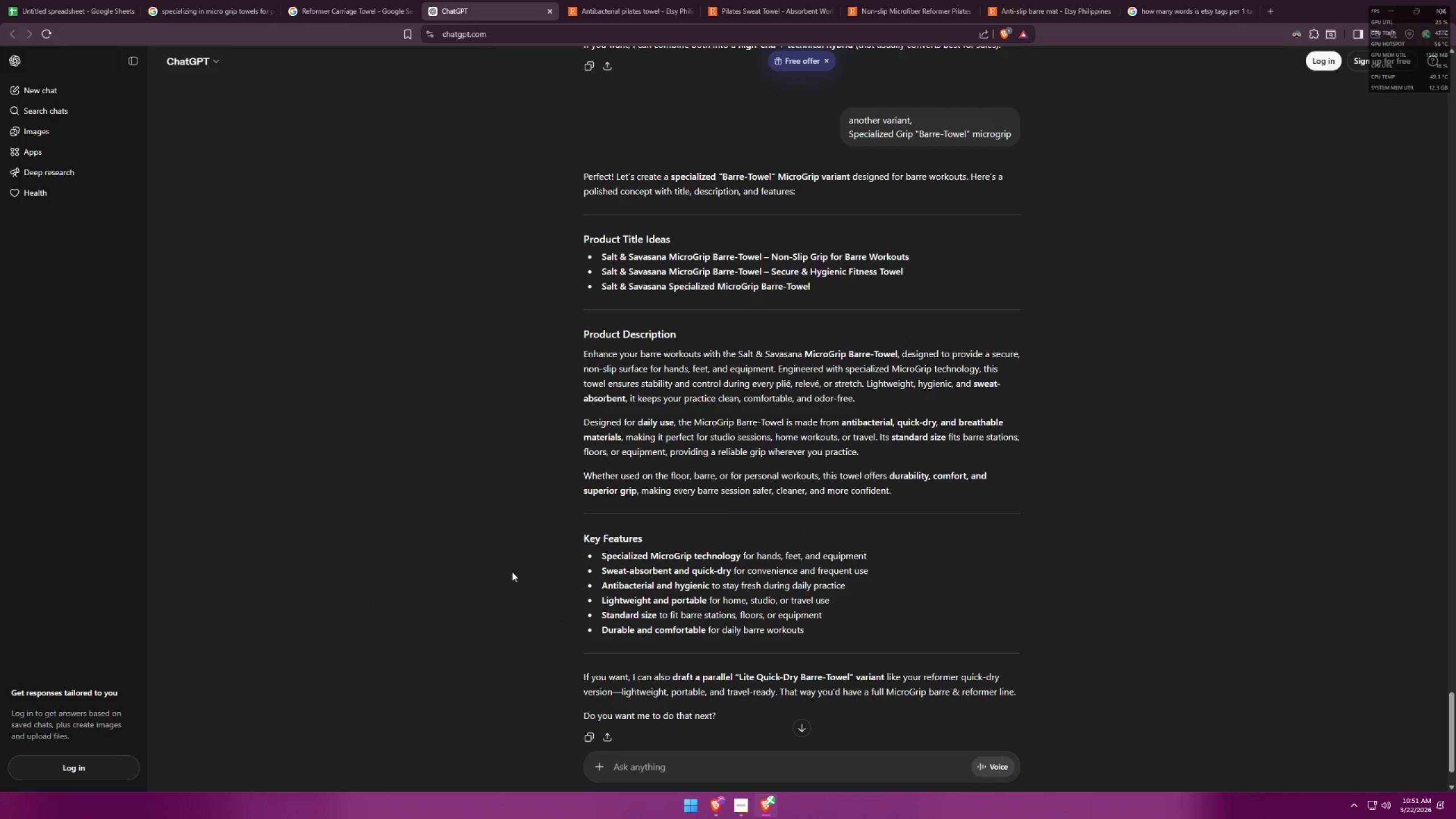 
key(Alt+AltLeft)
 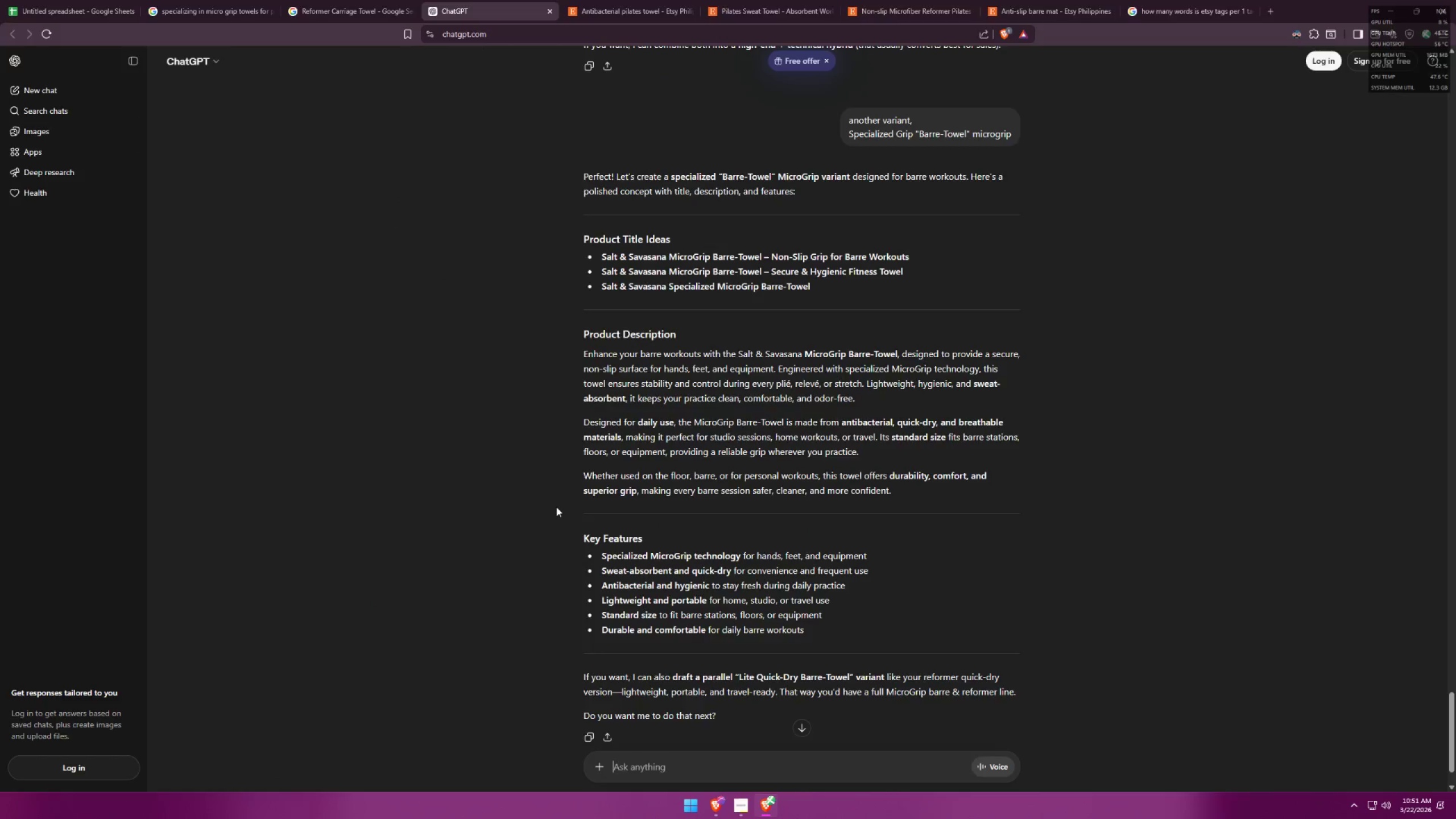 
key(Alt+Tab)